 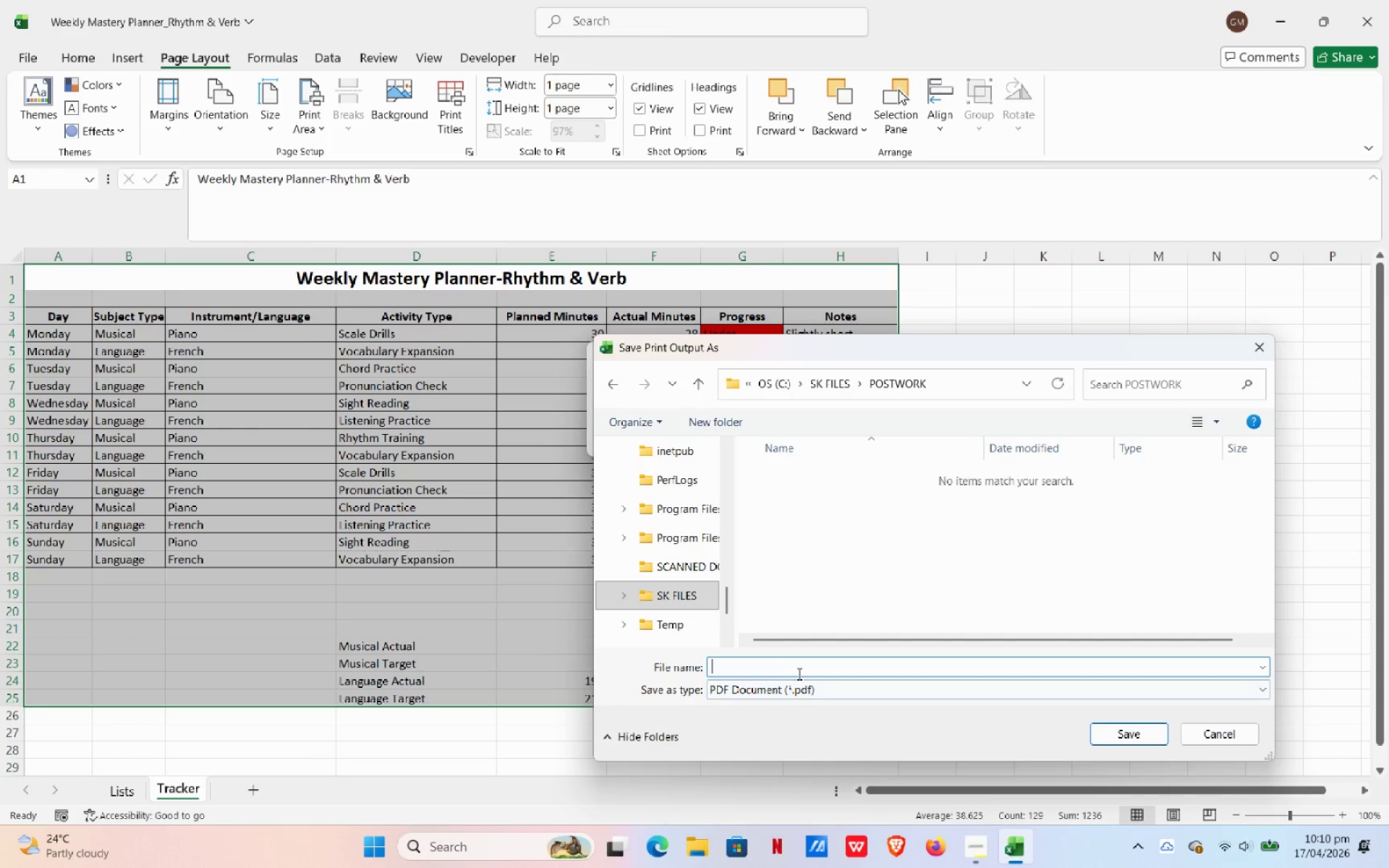 
type(Wek)
key(Backspace)
type(e)
 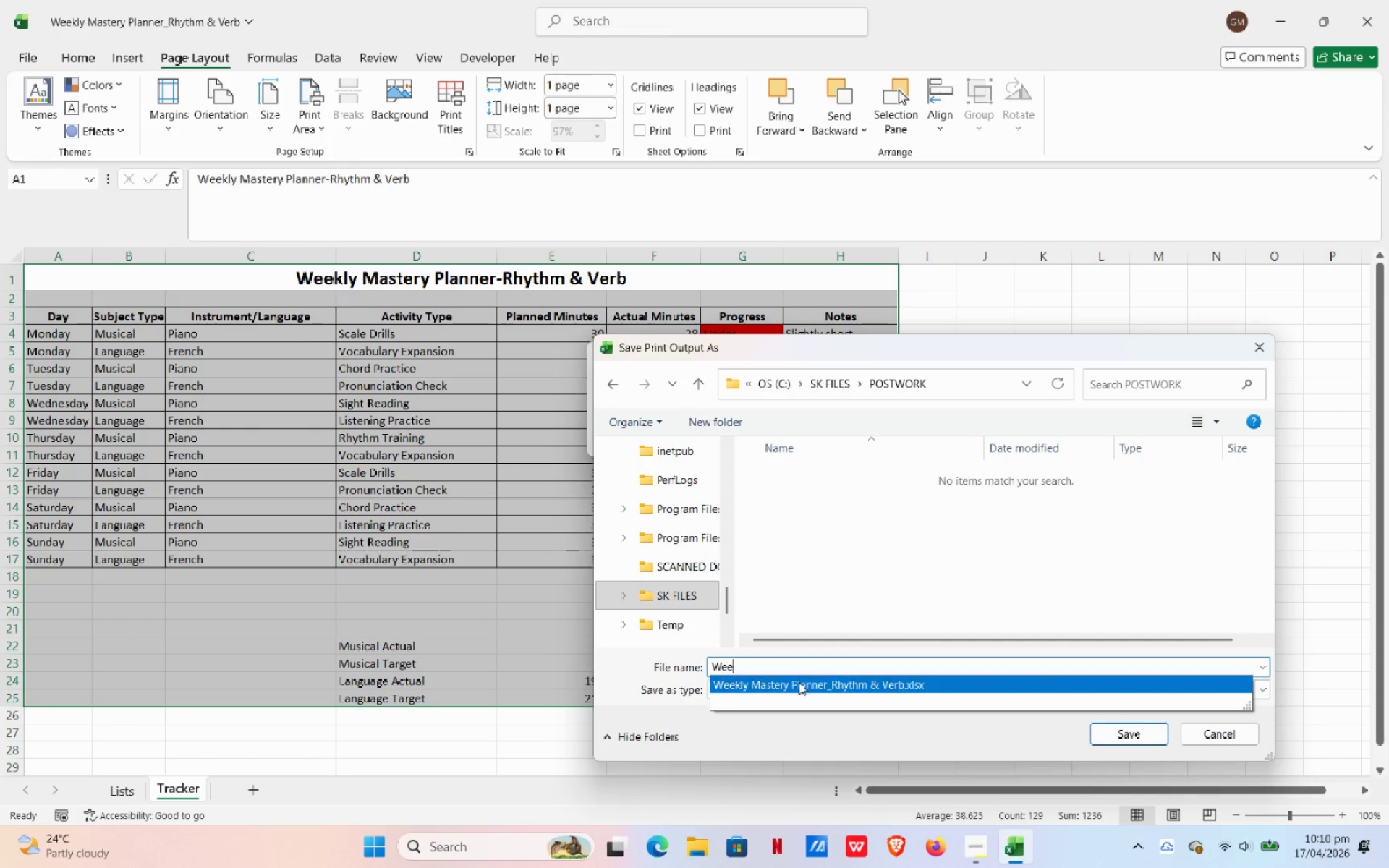 
left_click([842, 681])
 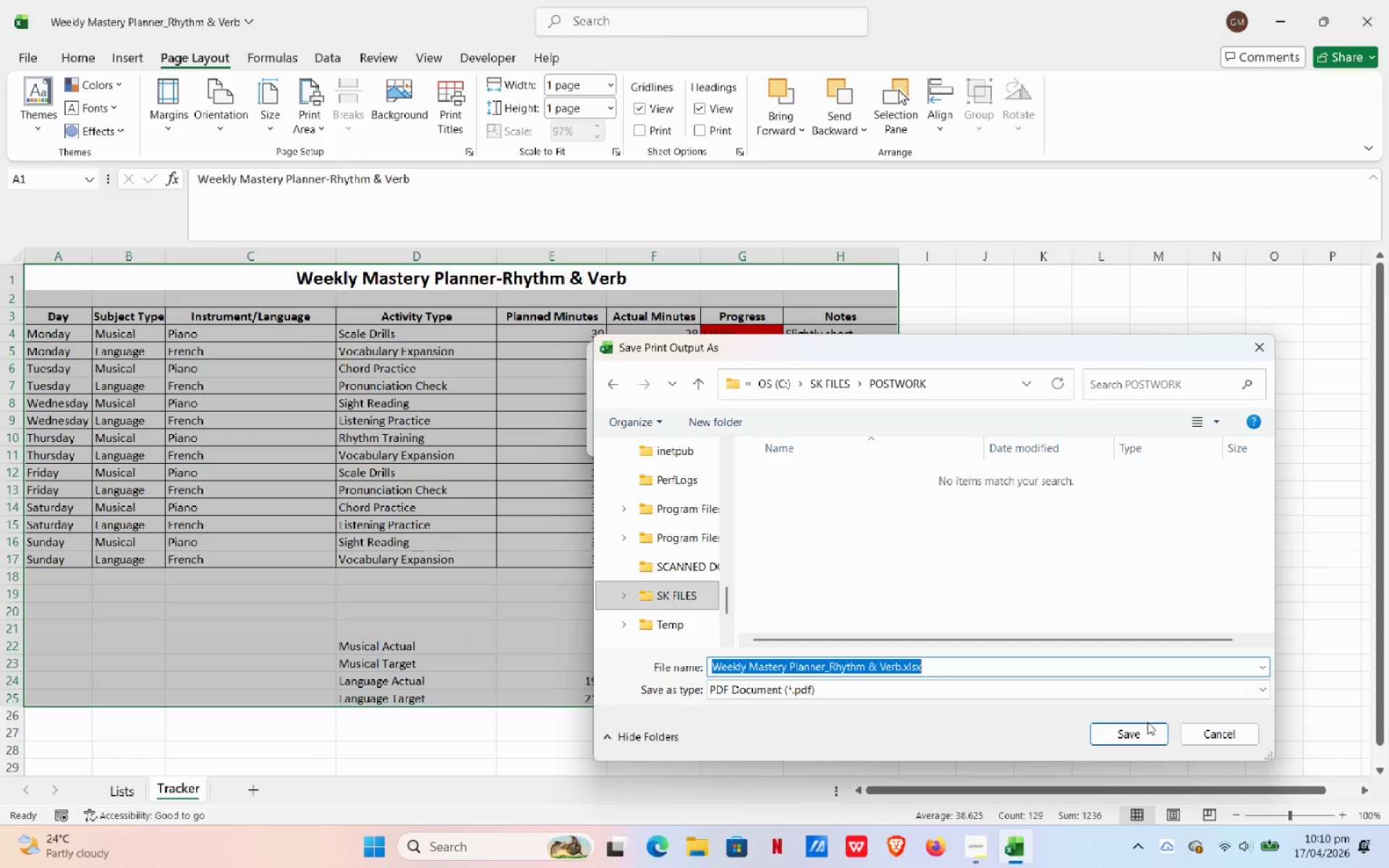 
left_click([1138, 734])
 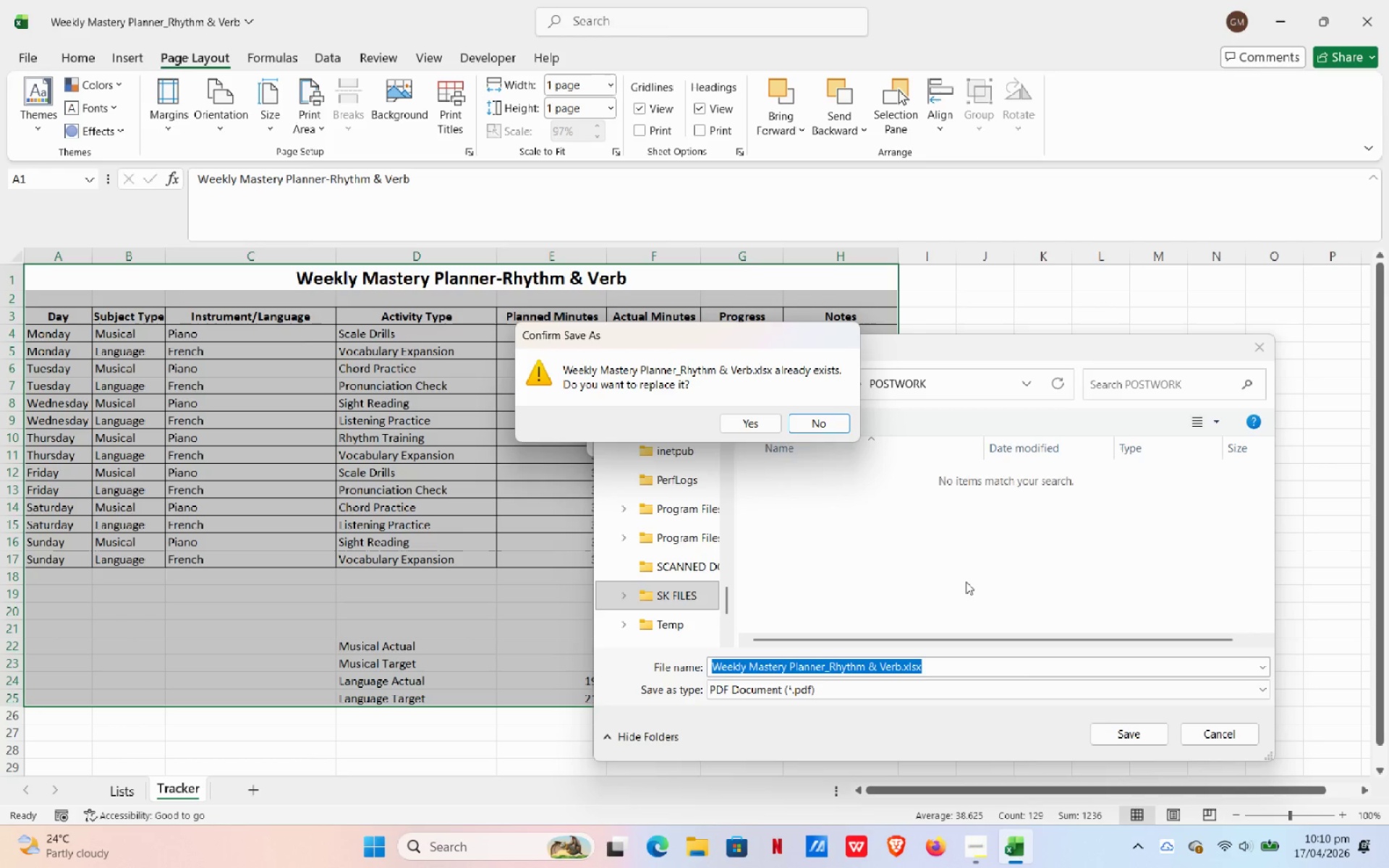 
wait(28.28)
 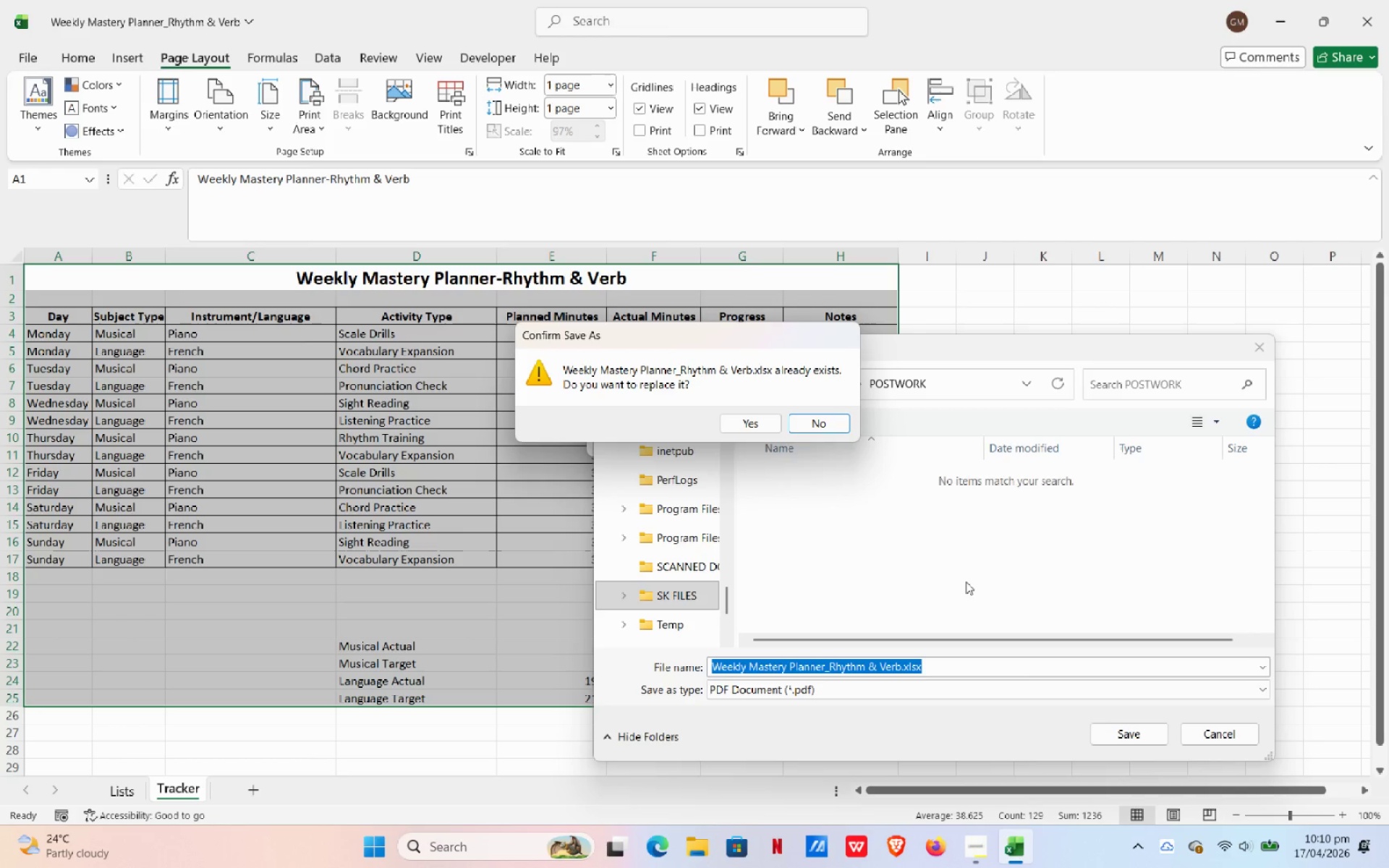 
left_click([826, 426])
 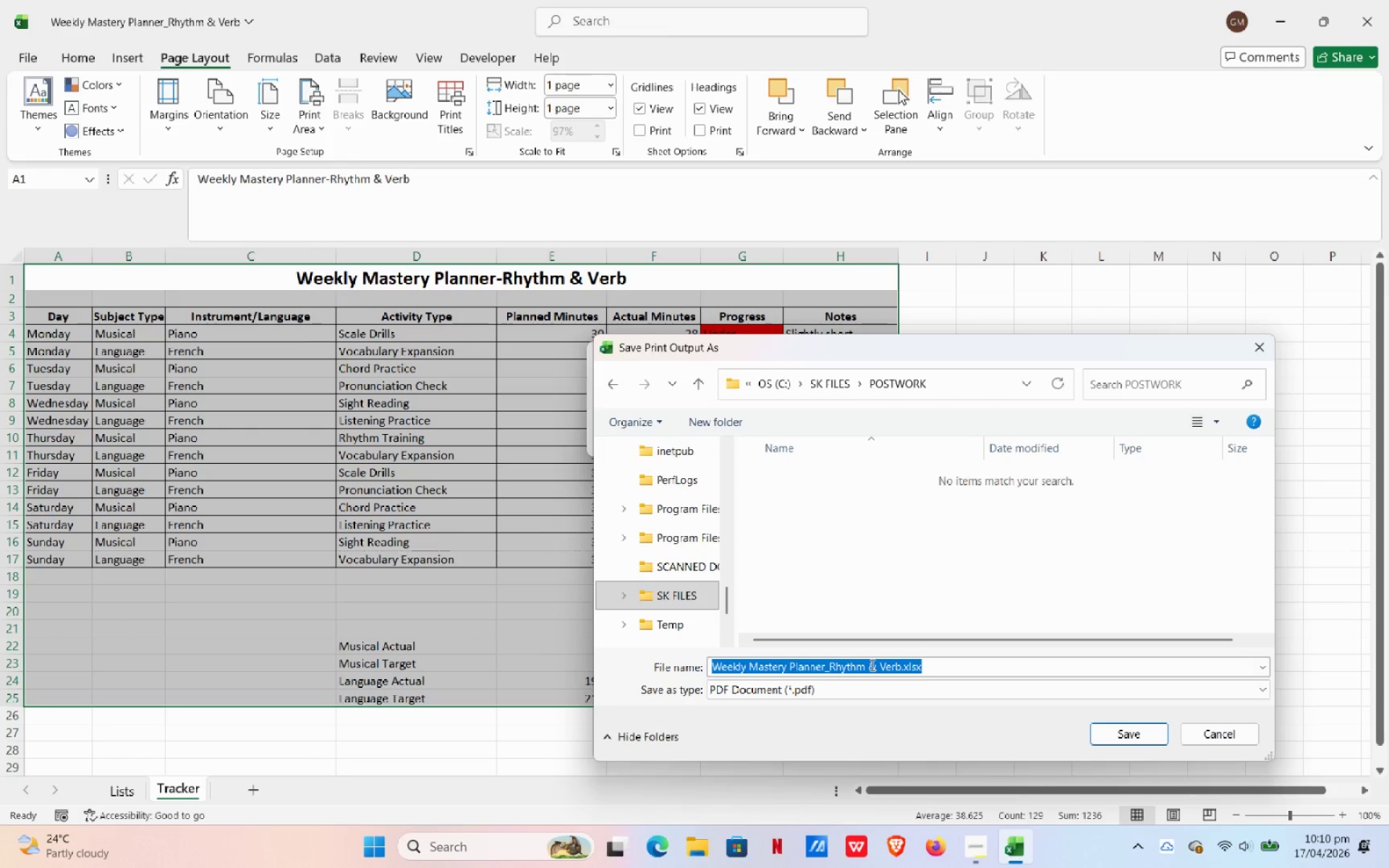 
left_click([903, 665])
 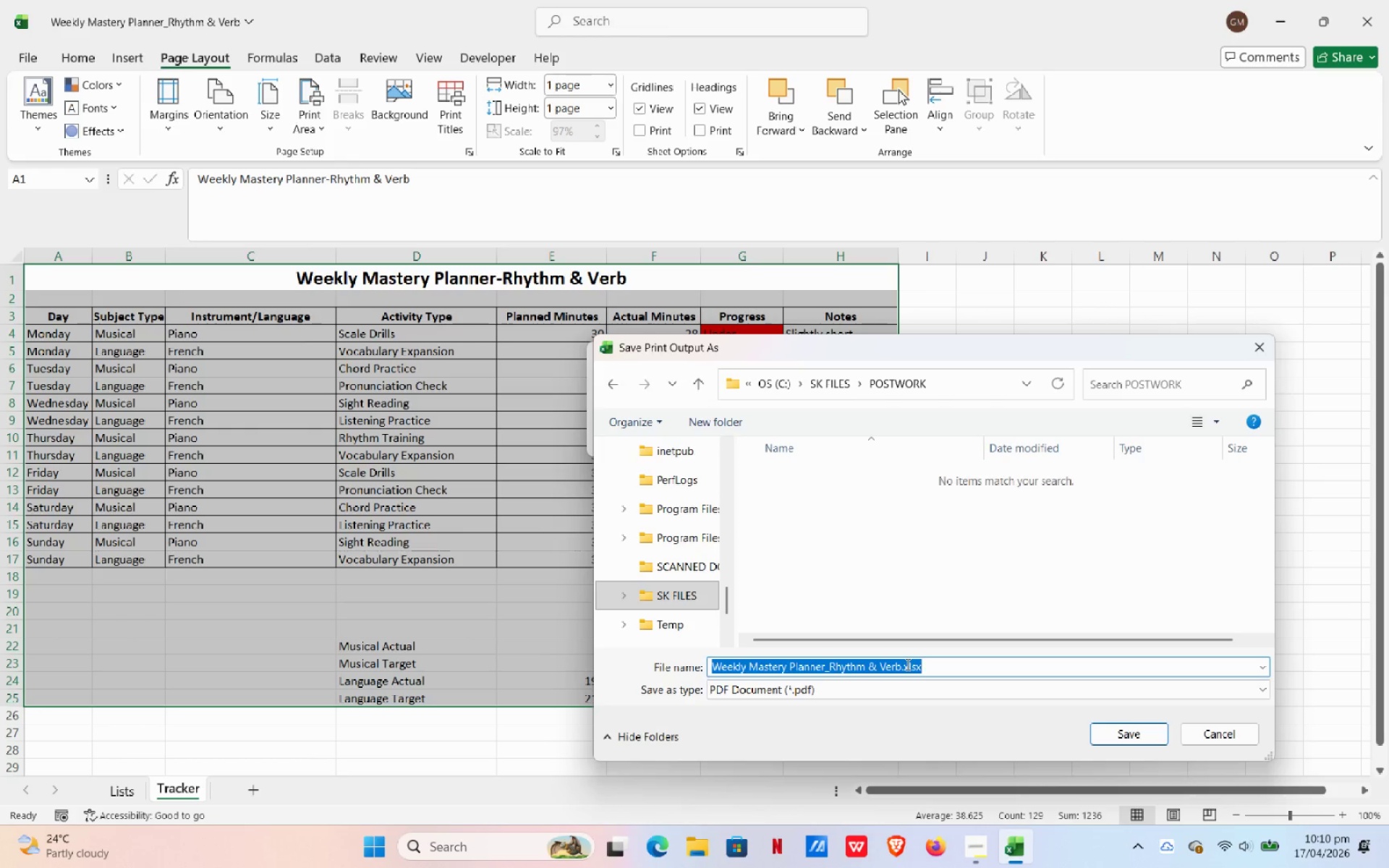 
left_click([906, 664])
 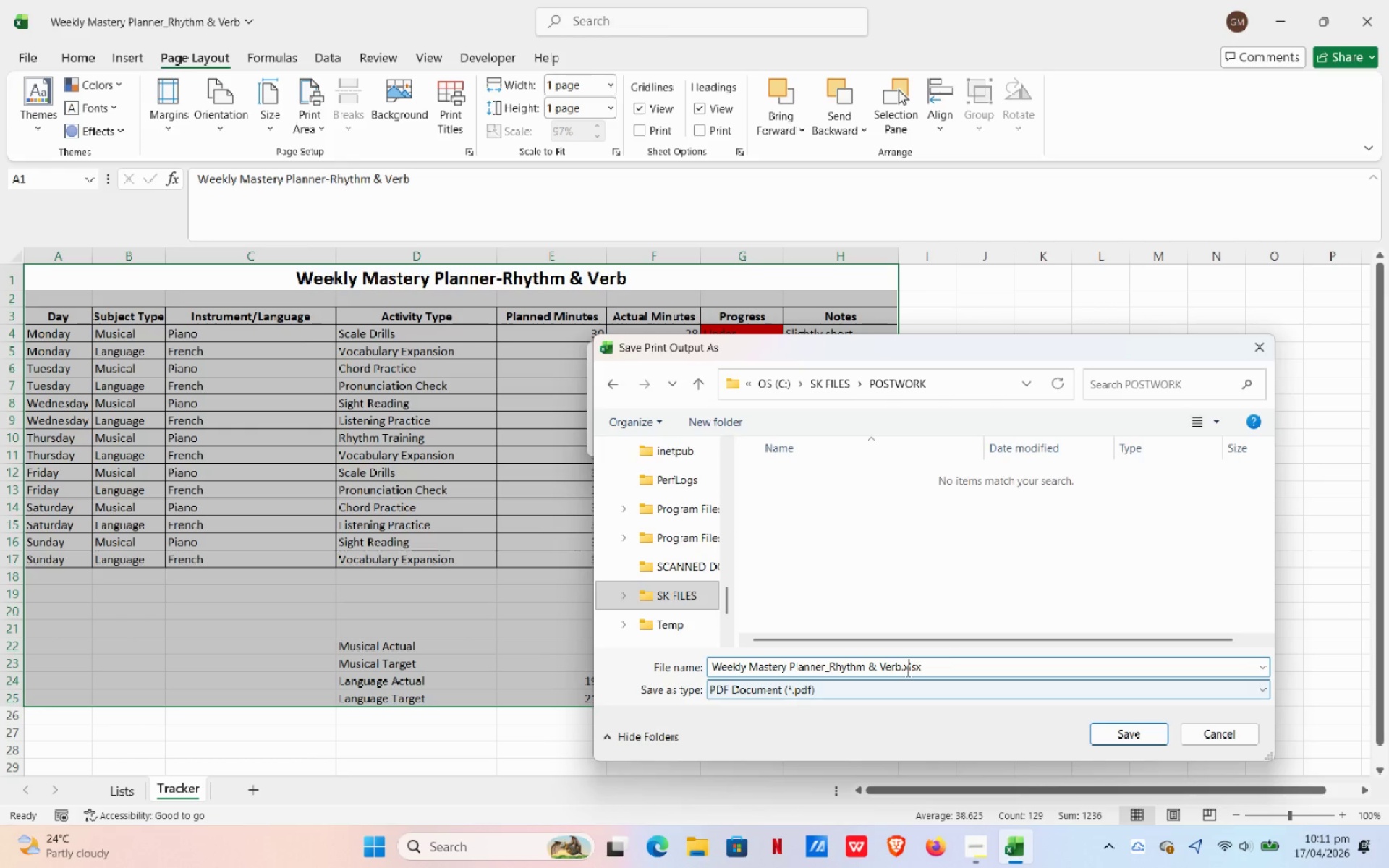 
left_click([901, 668])
 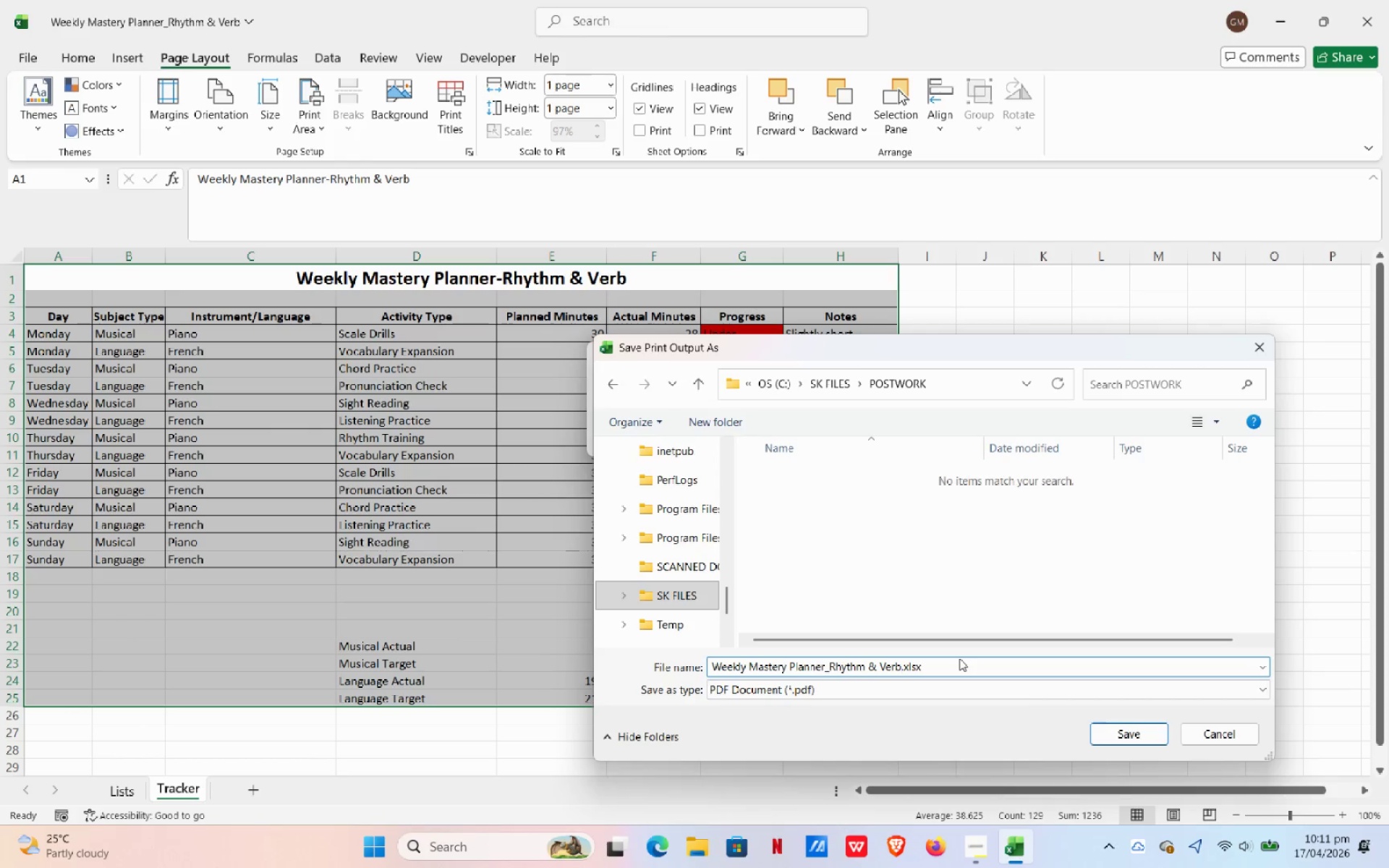 